 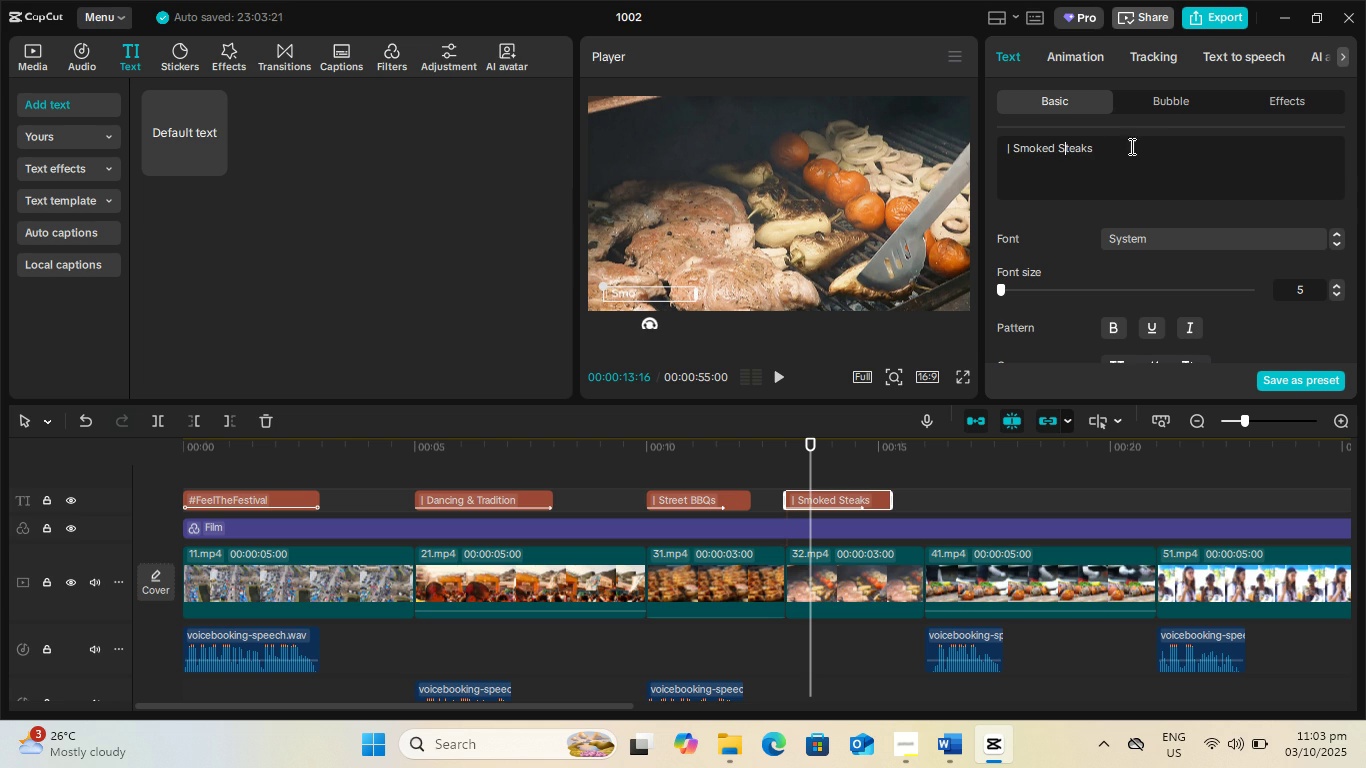 
left_click([776, 443])
 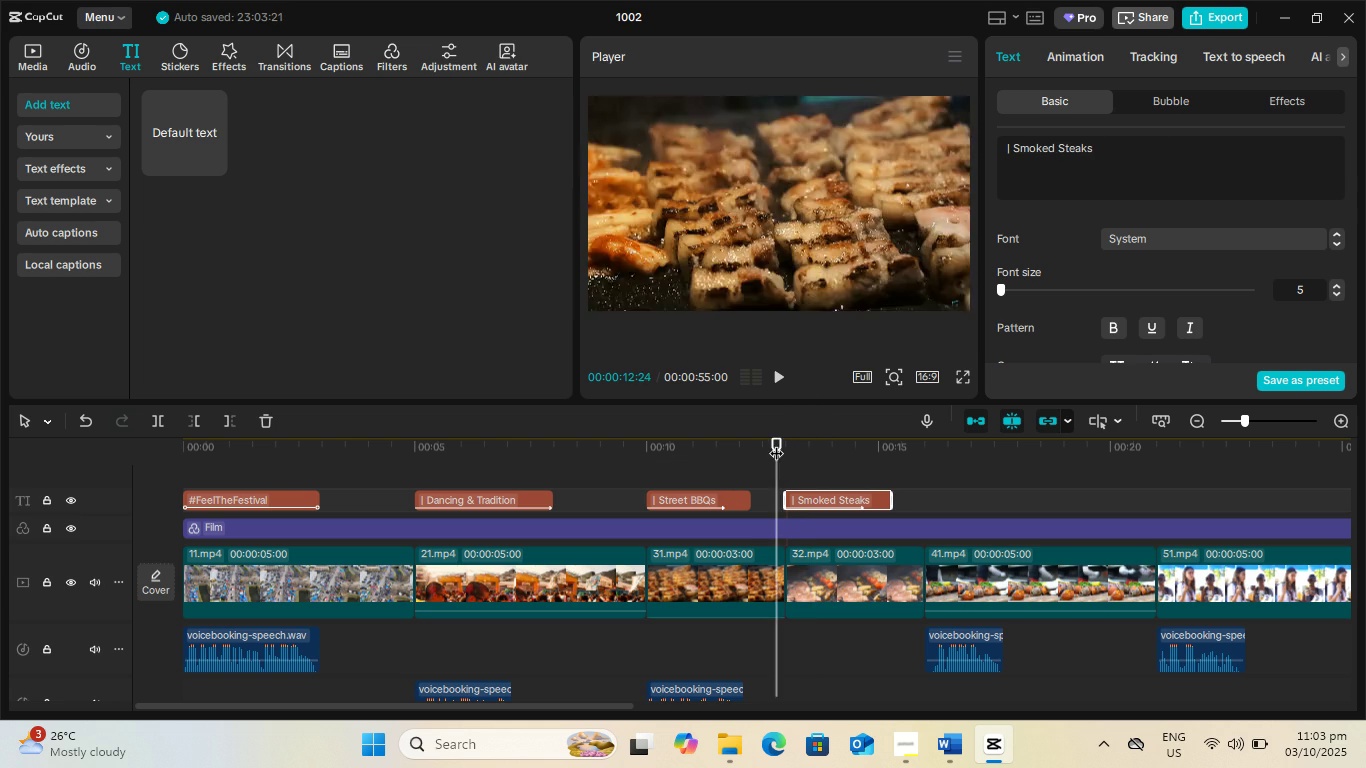 
key(Space)
 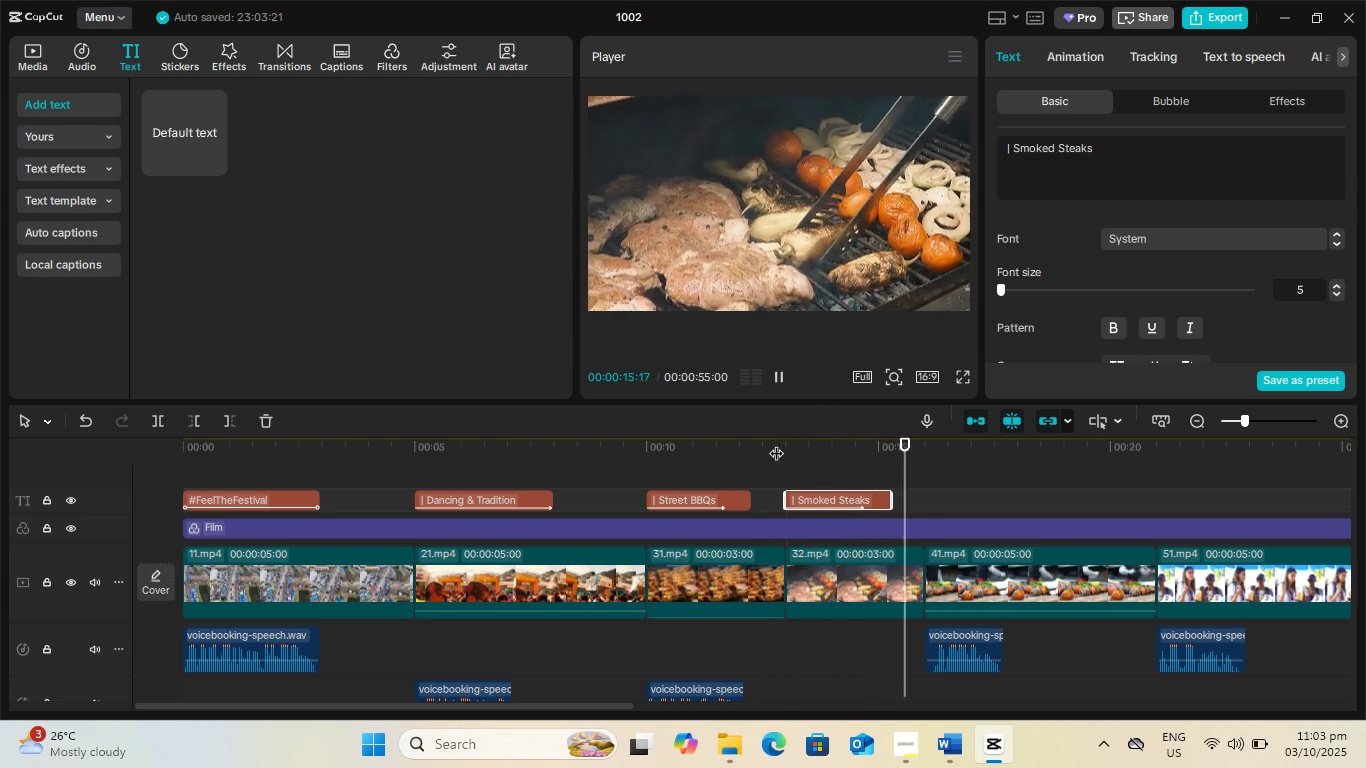 
key(Space)
 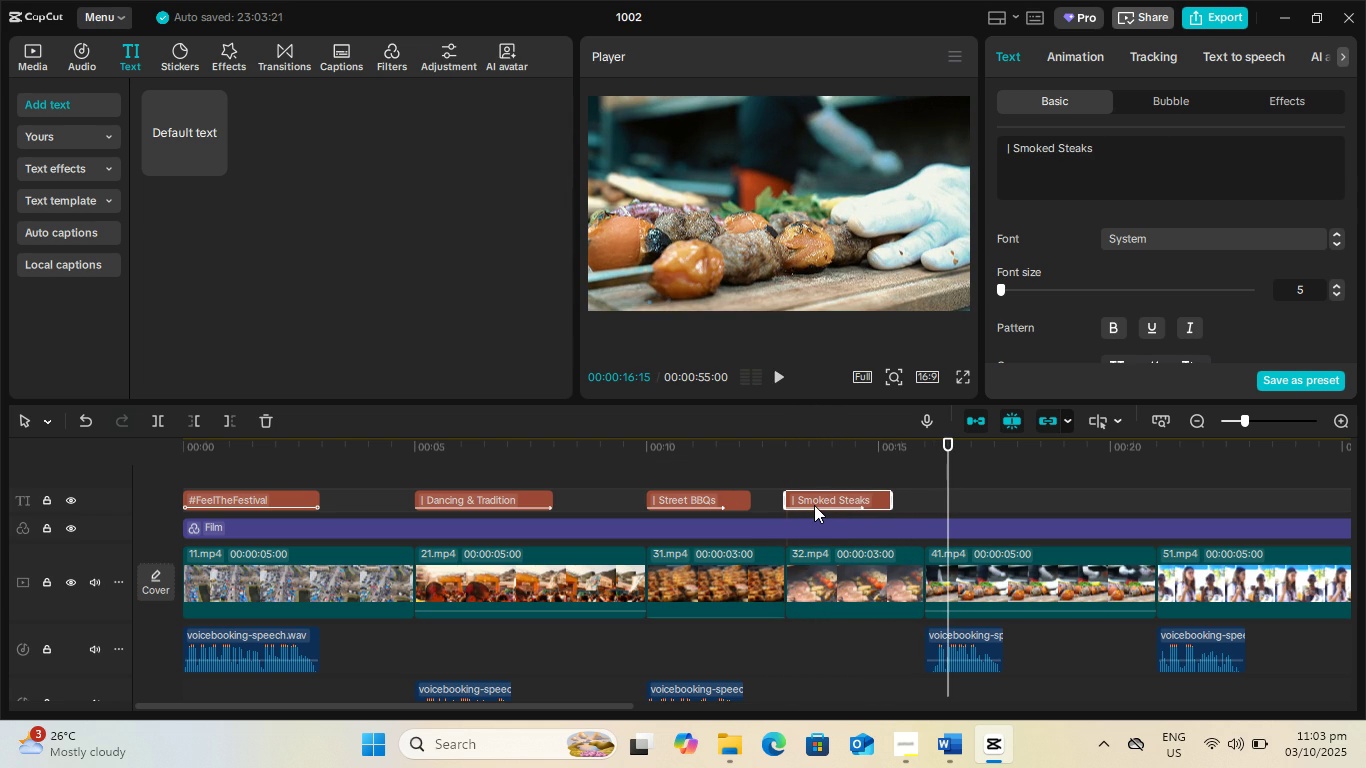 
left_click([814, 505])
 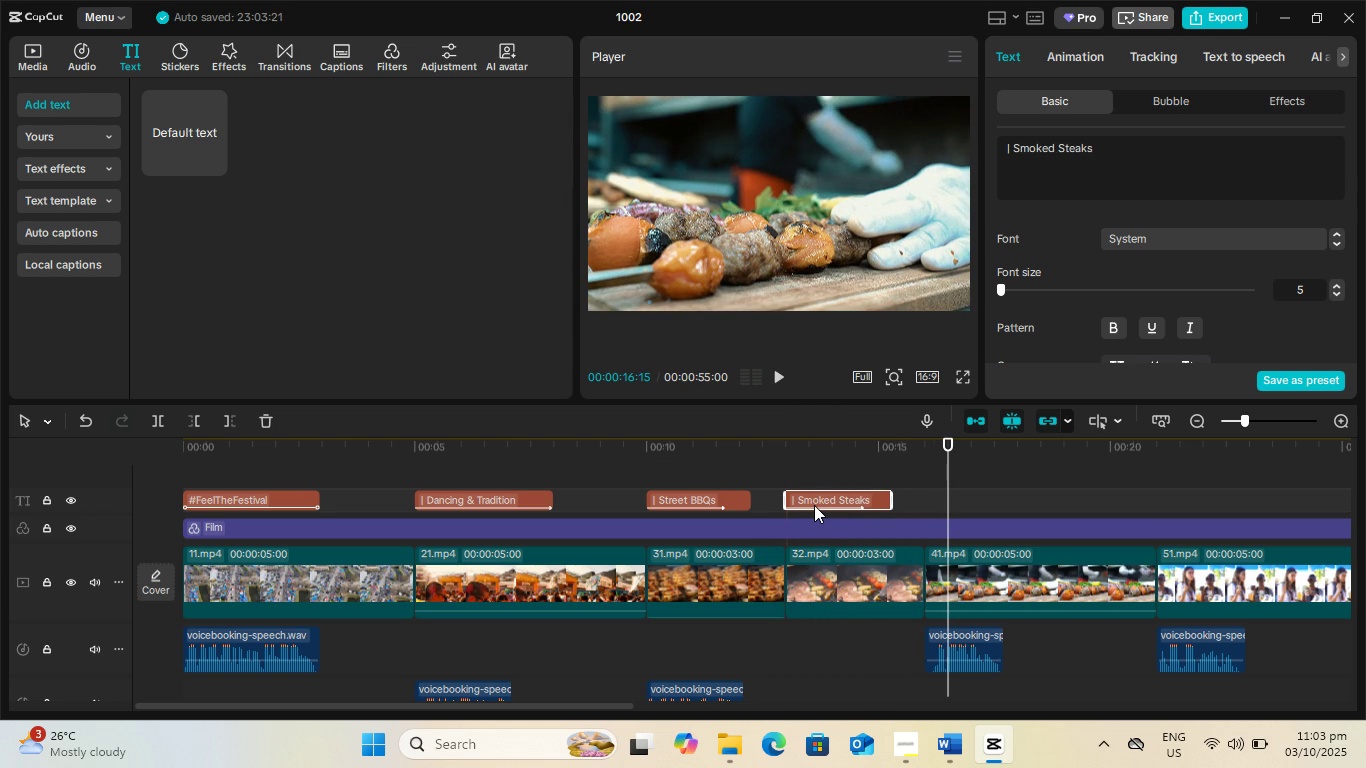 
type(cv)
 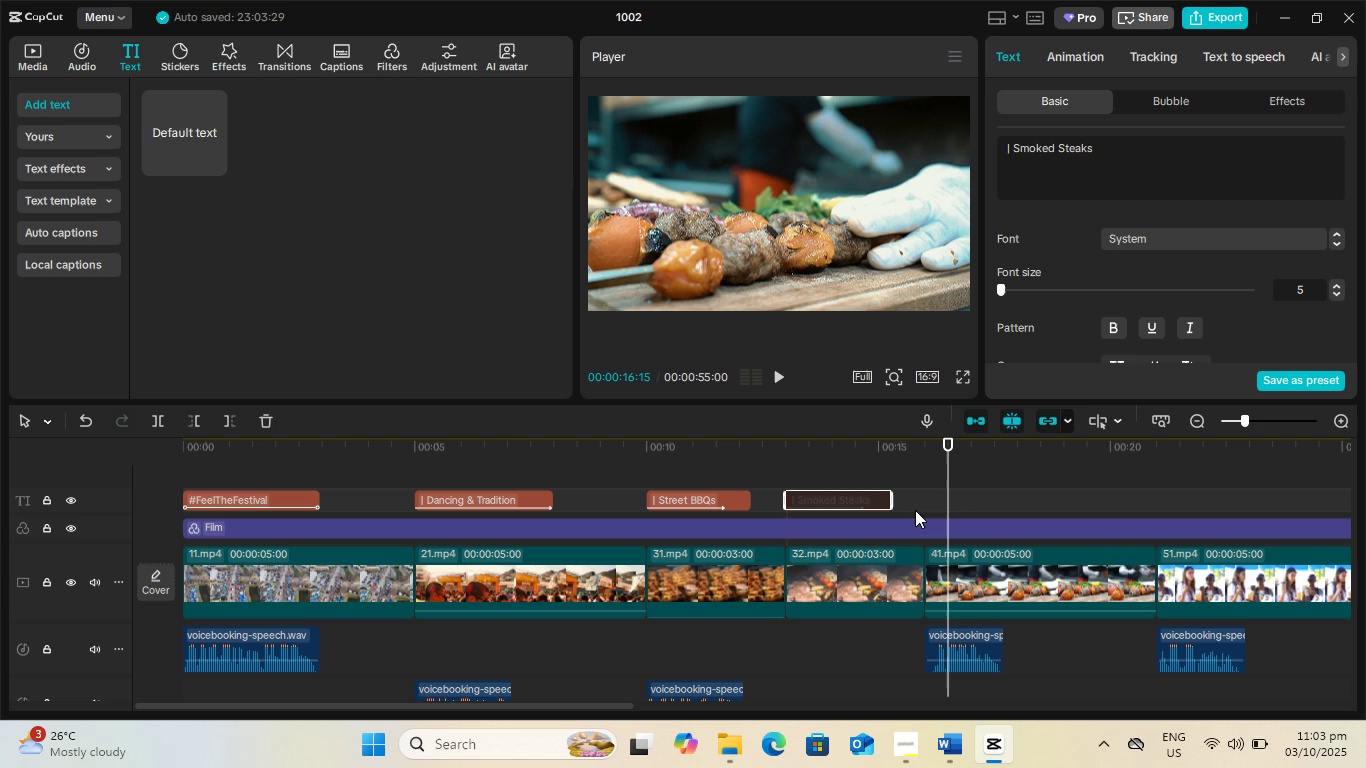 
key(Control+ControlLeft)
 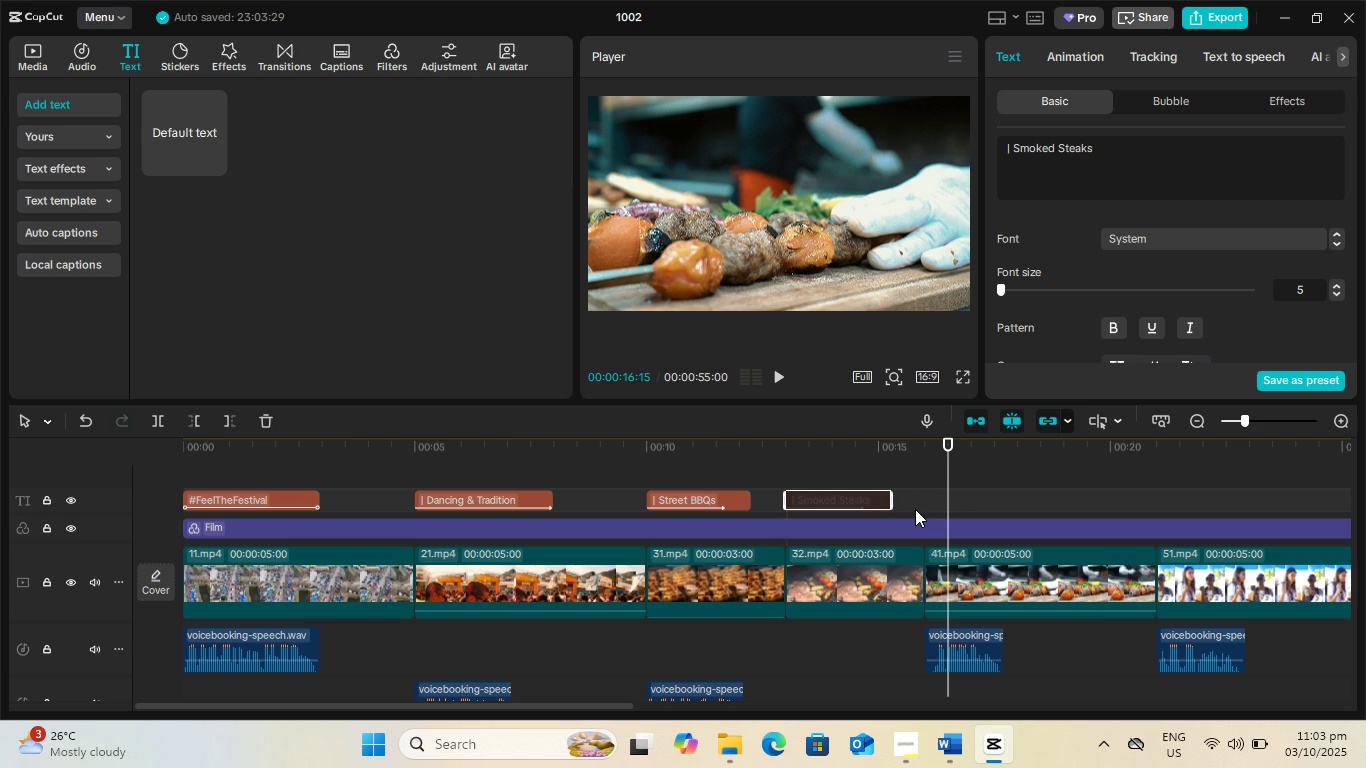 
key(Control+Z)
 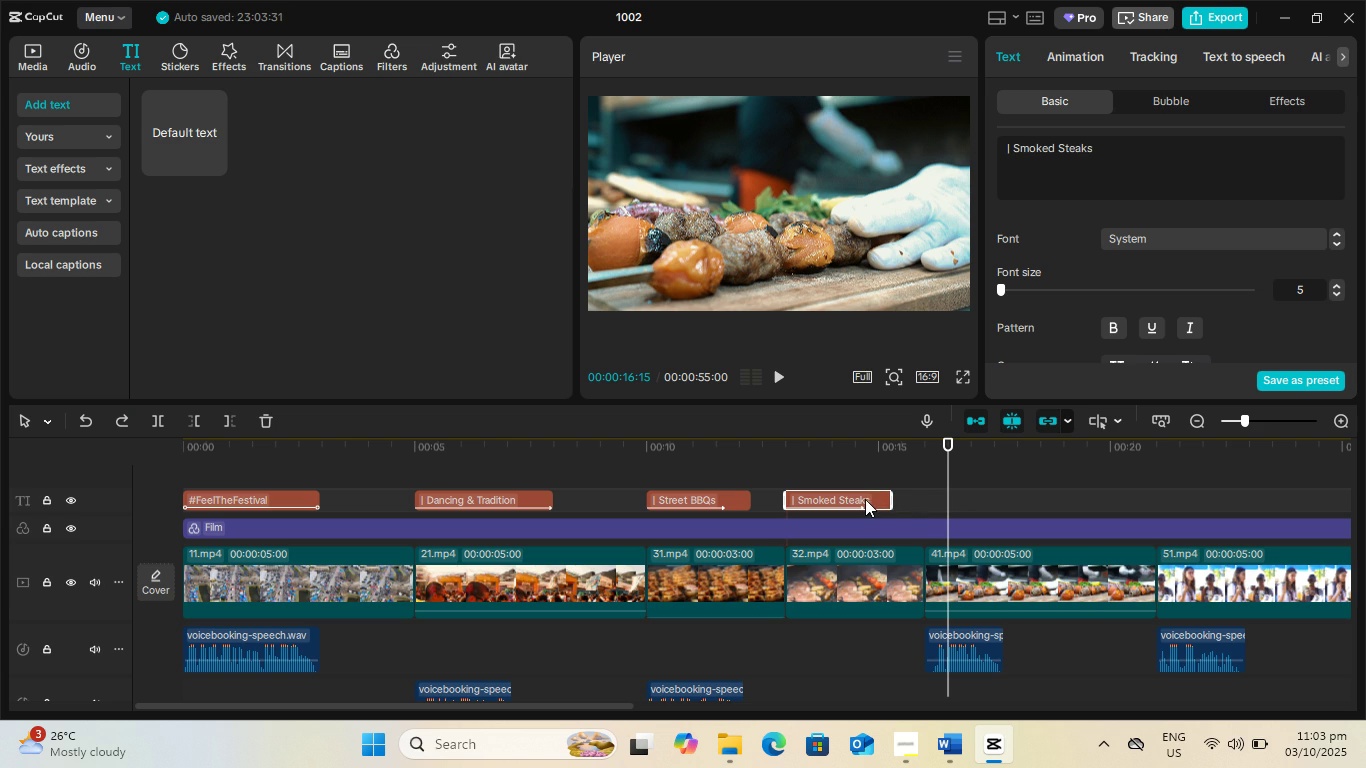 
left_click([865, 499])